 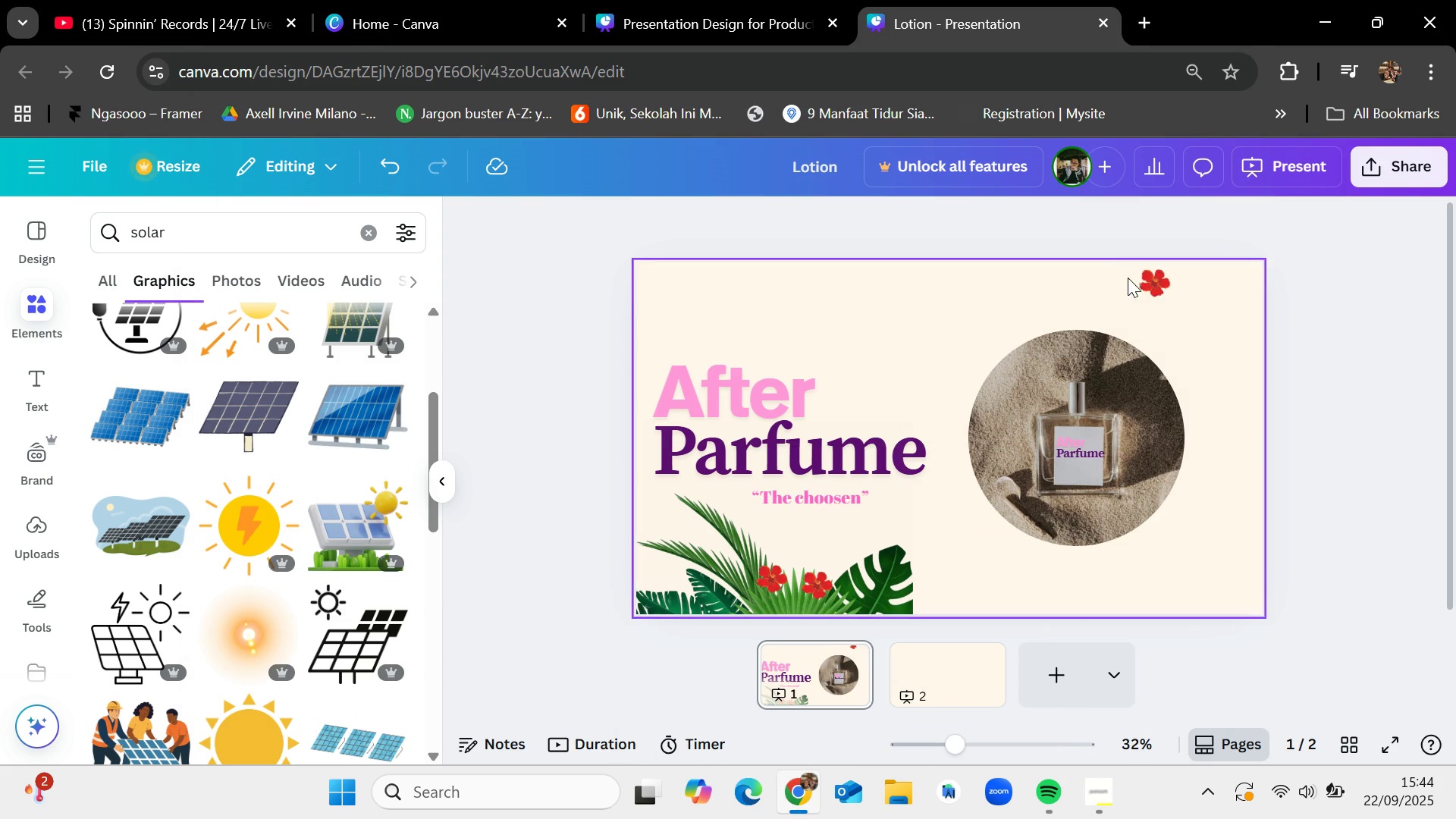 
left_click([1159, 281])
 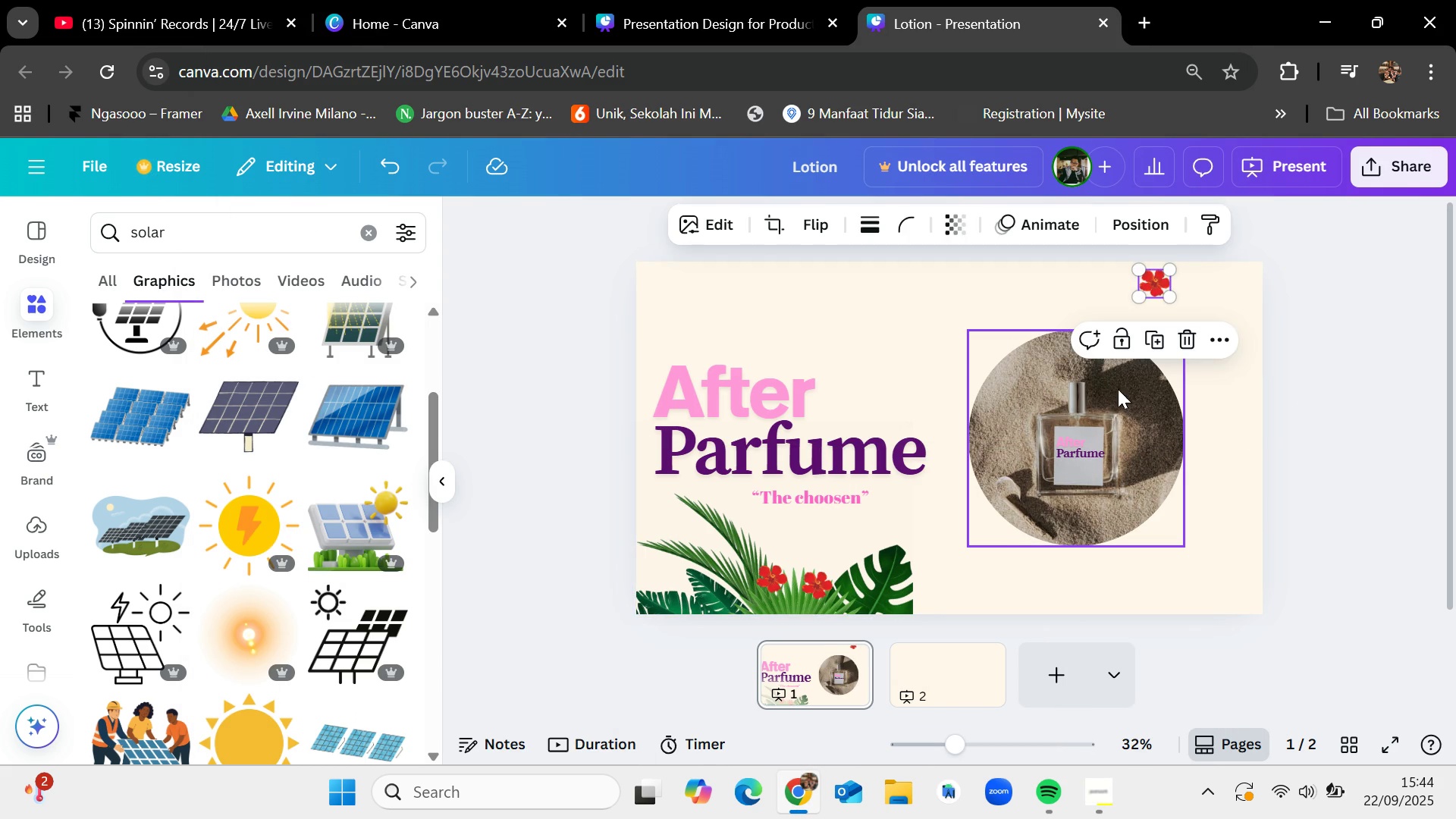 
key(Backspace)
 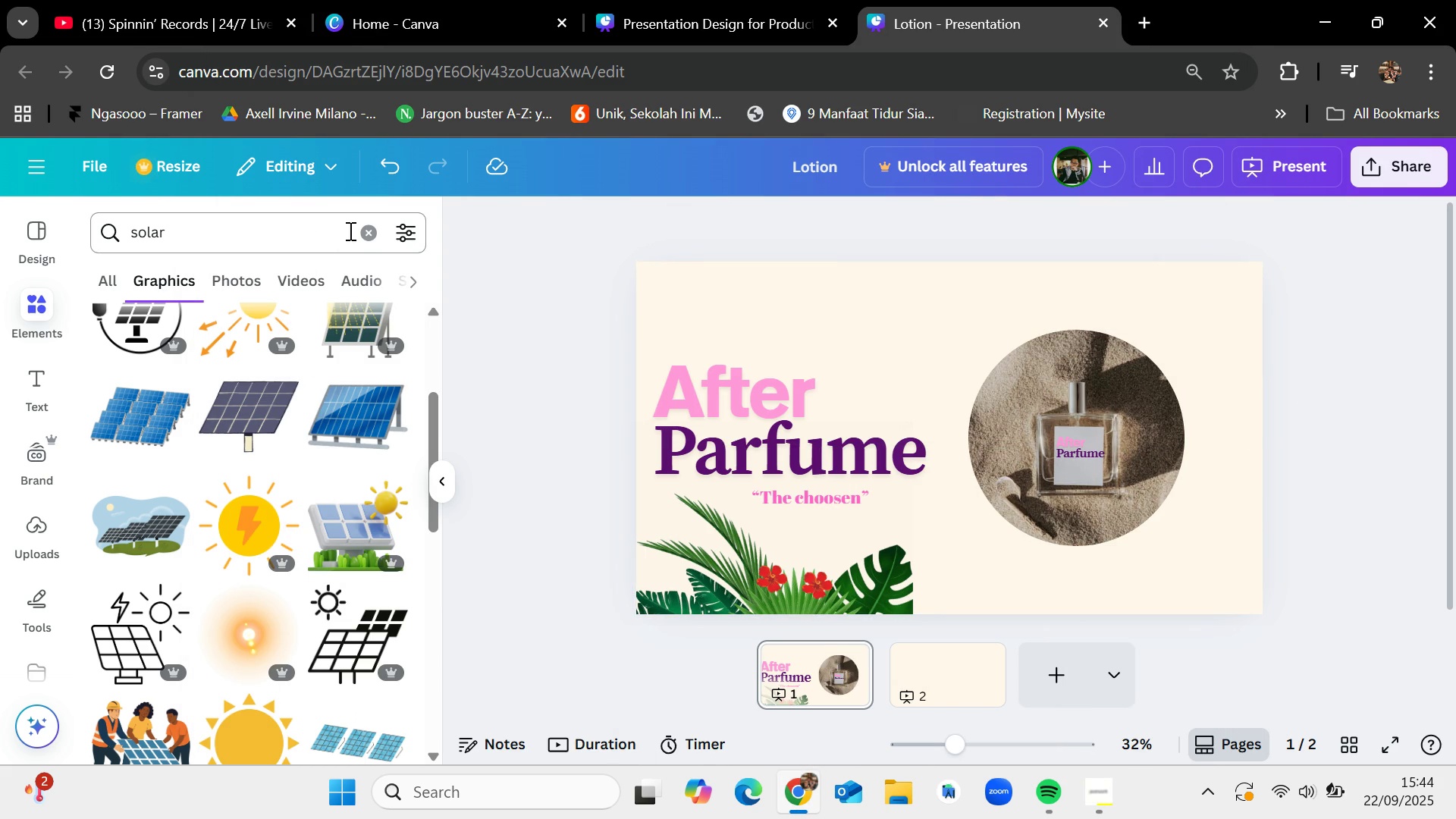 
left_click([369, 237])
 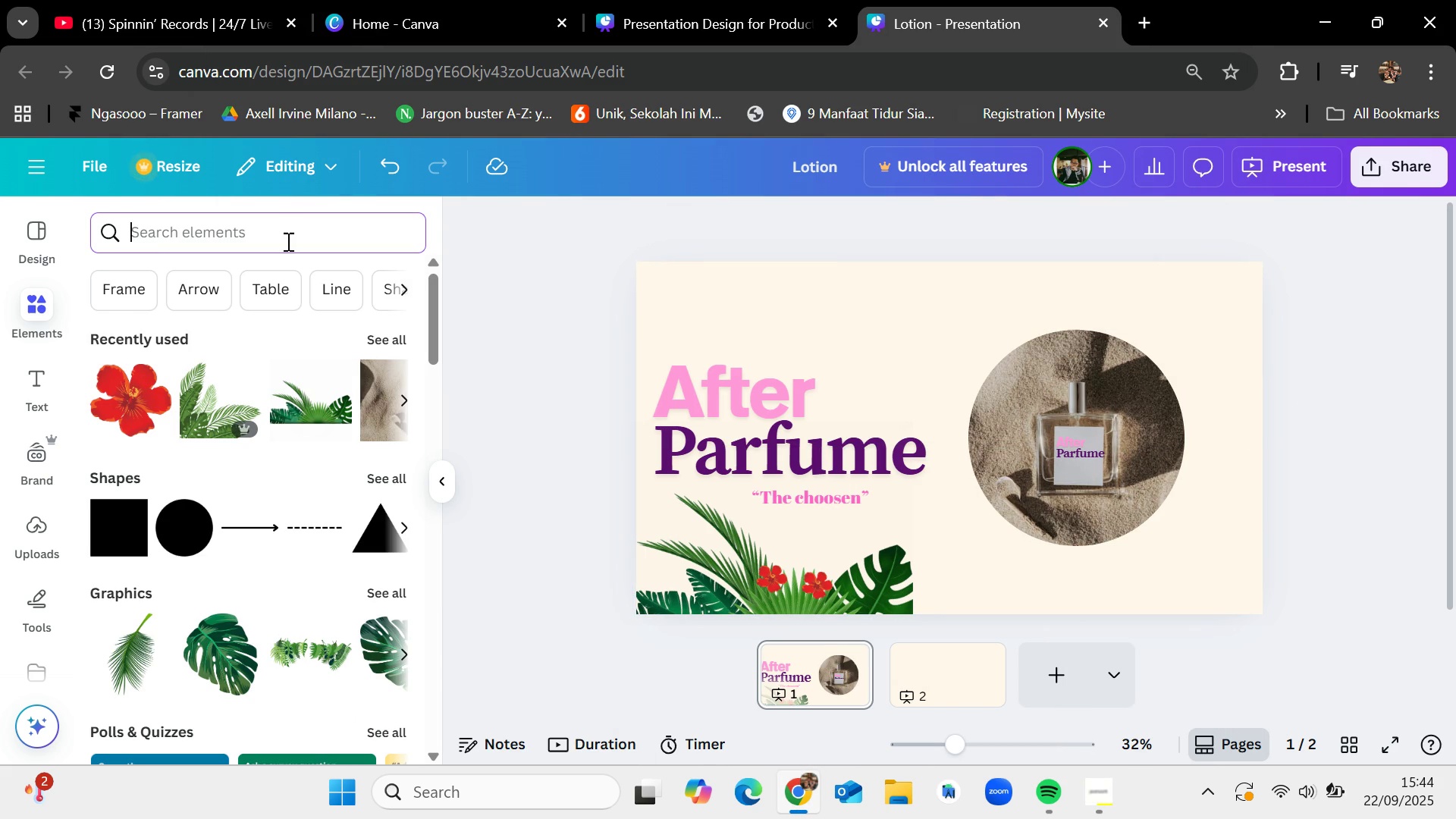 
type(ev charger)
 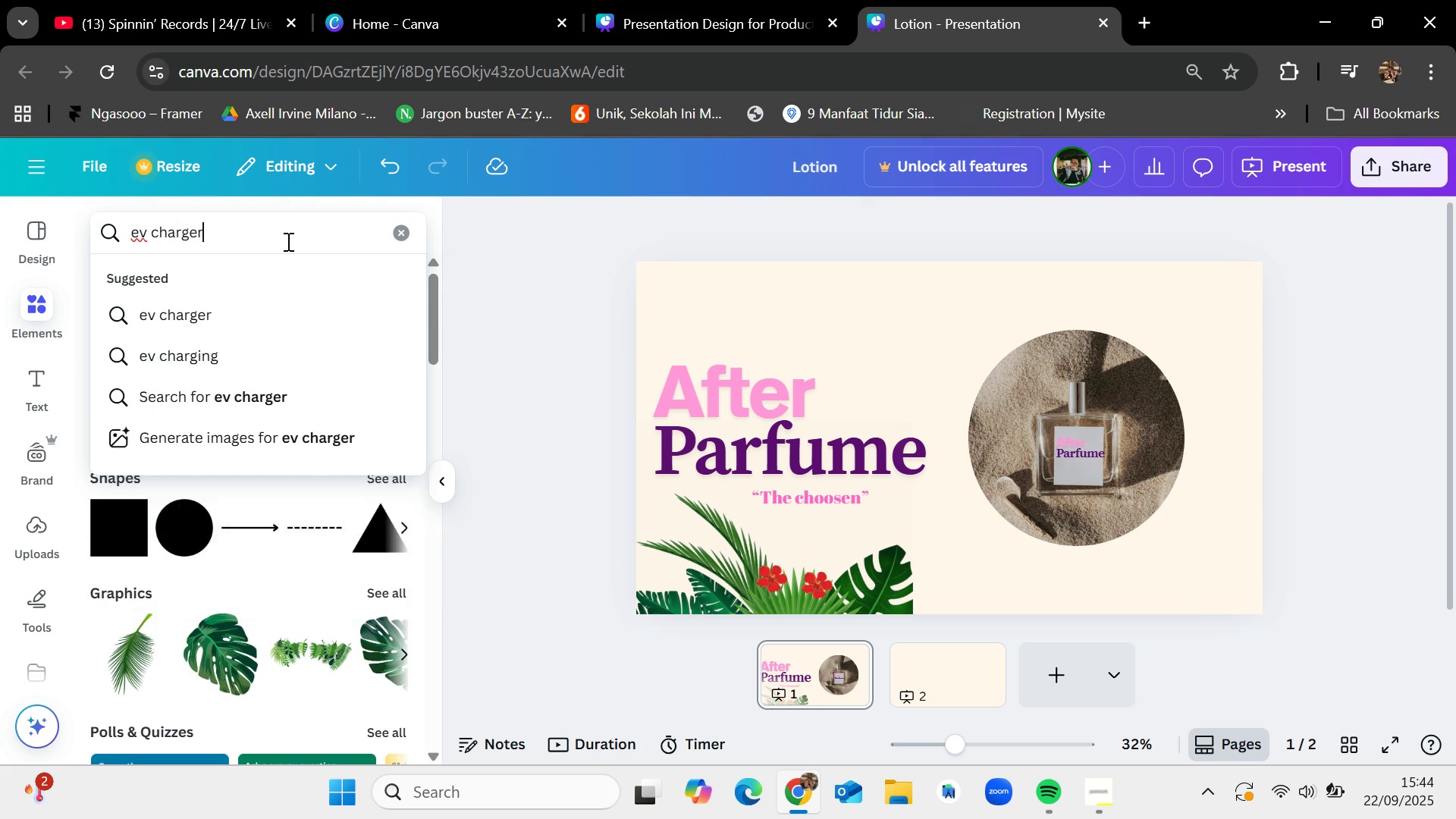 
key(Enter)
 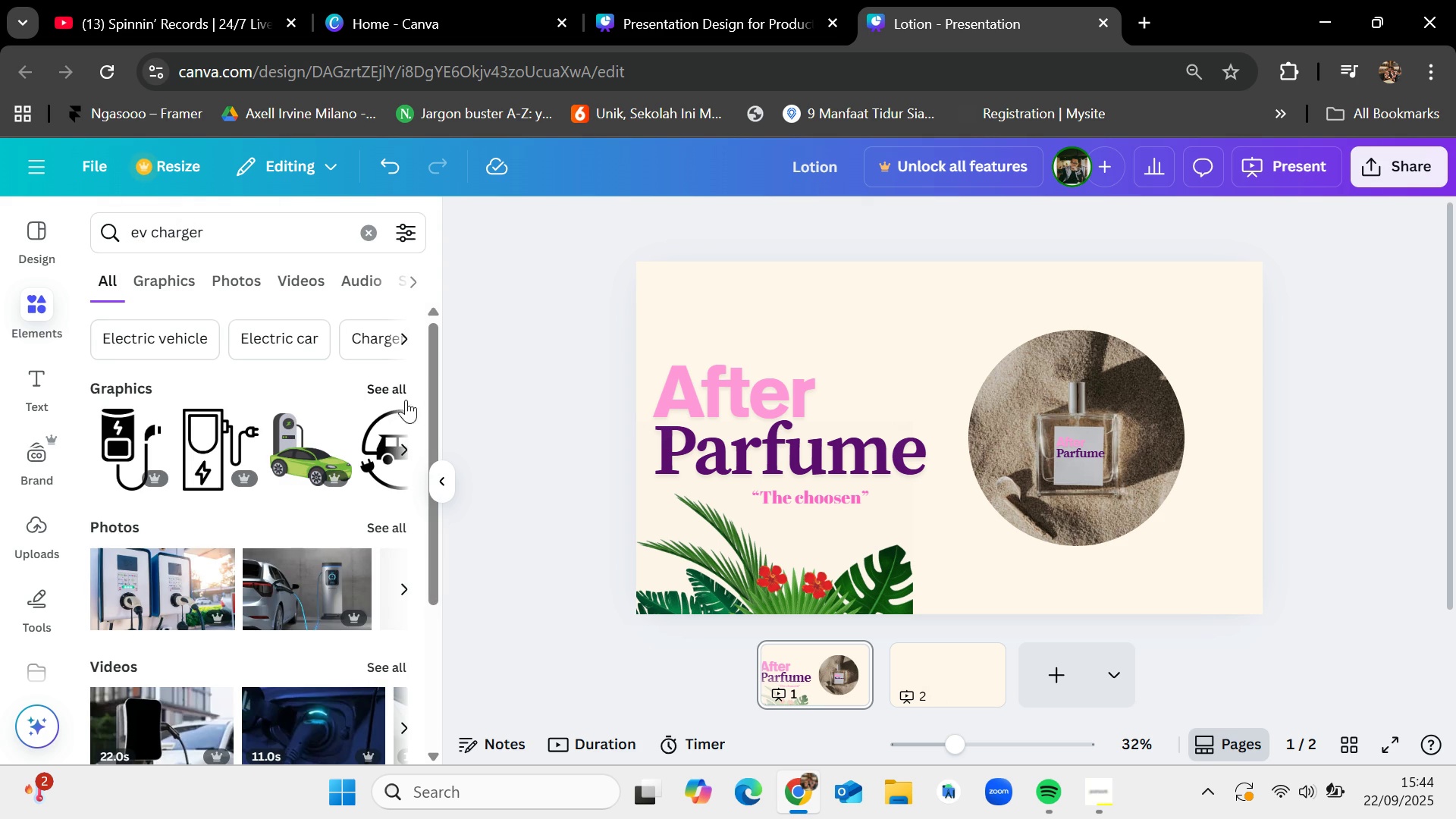 
left_click([384, 383])
 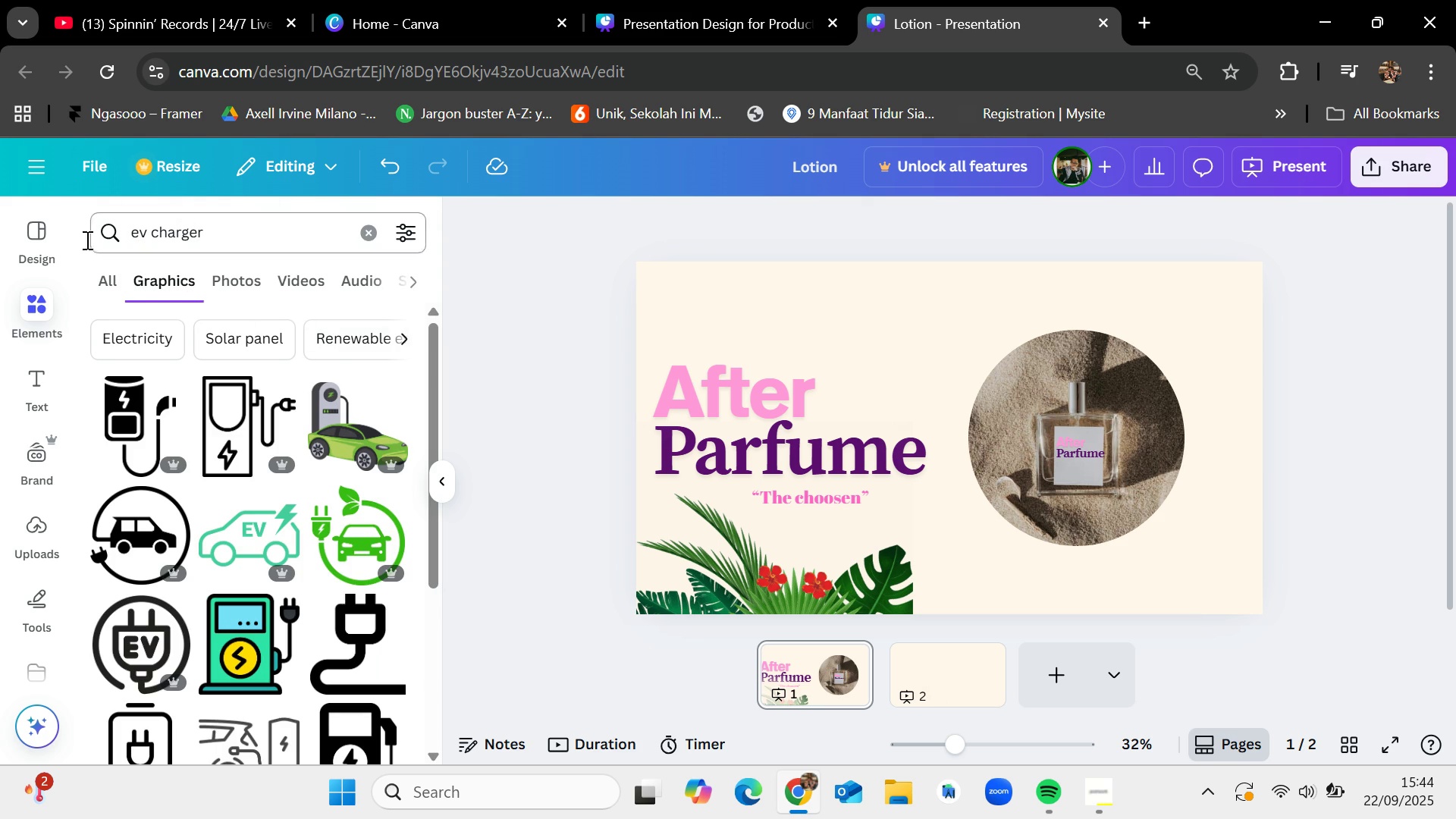 
left_click([110, 278])
 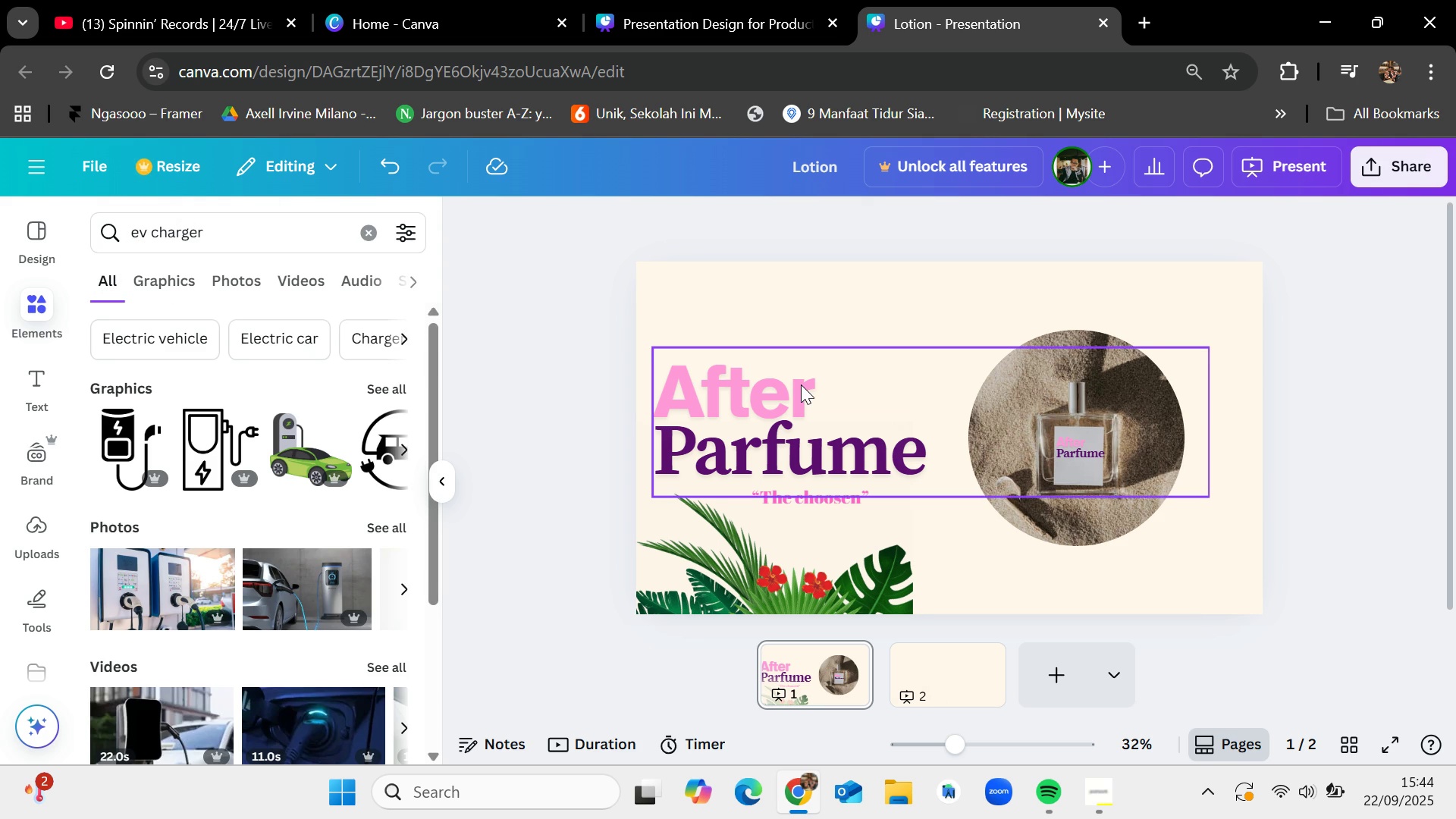 
double_click([801, 384])